 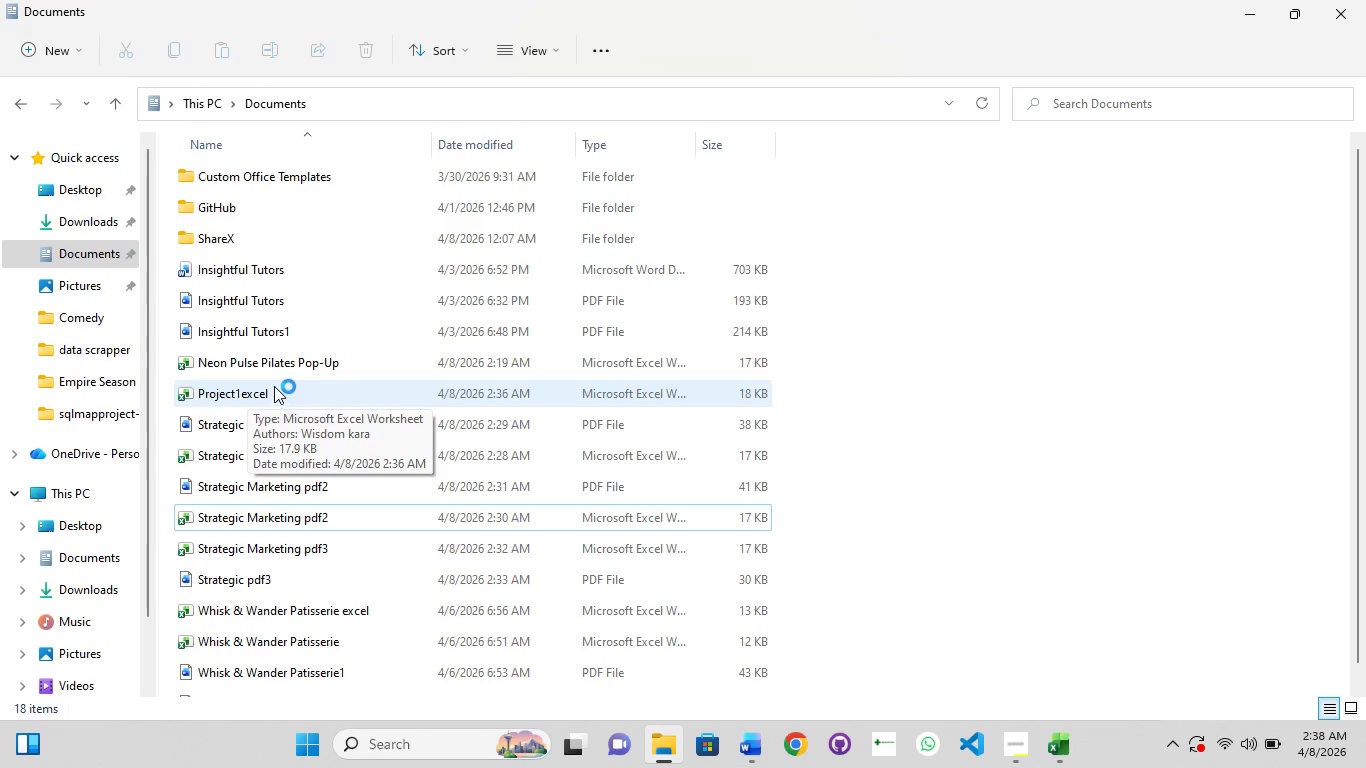 
mouse_move([268, 553])
 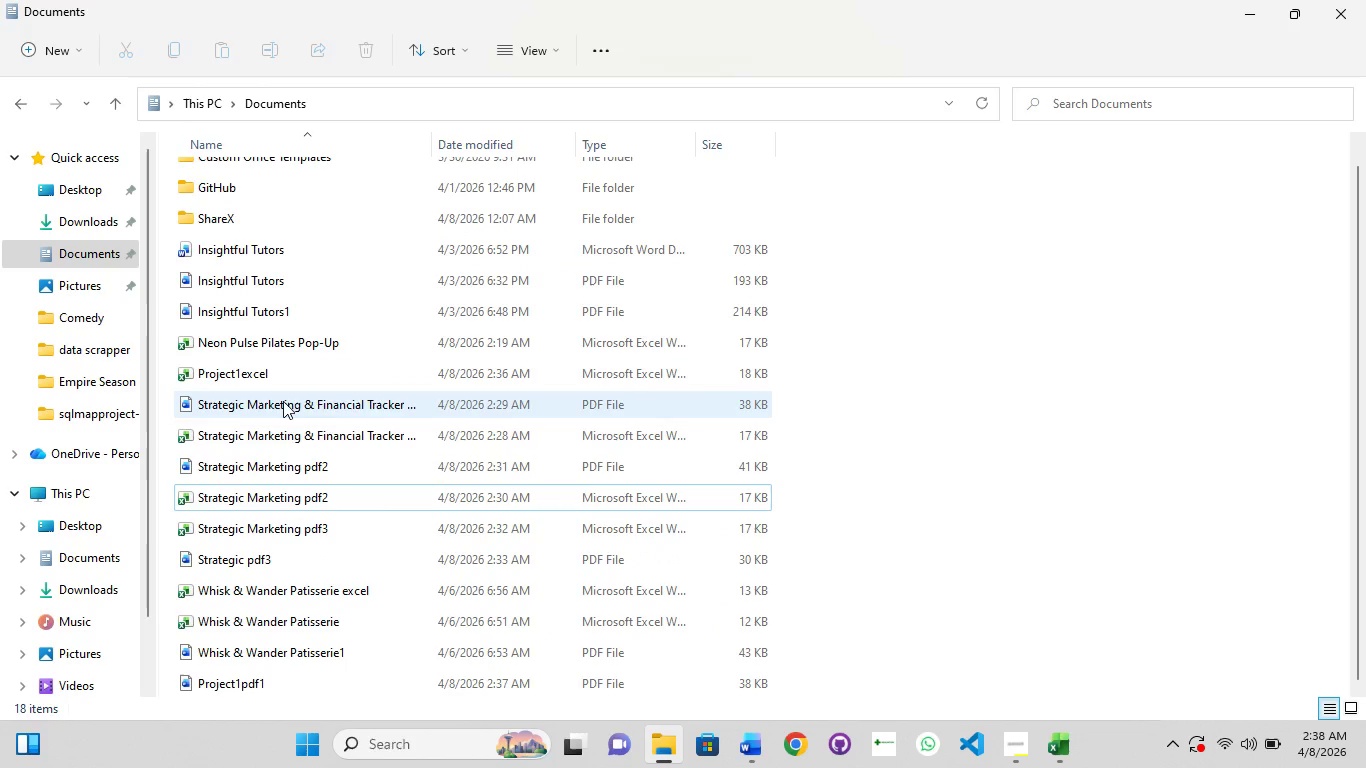 
right_click([921, 342])
 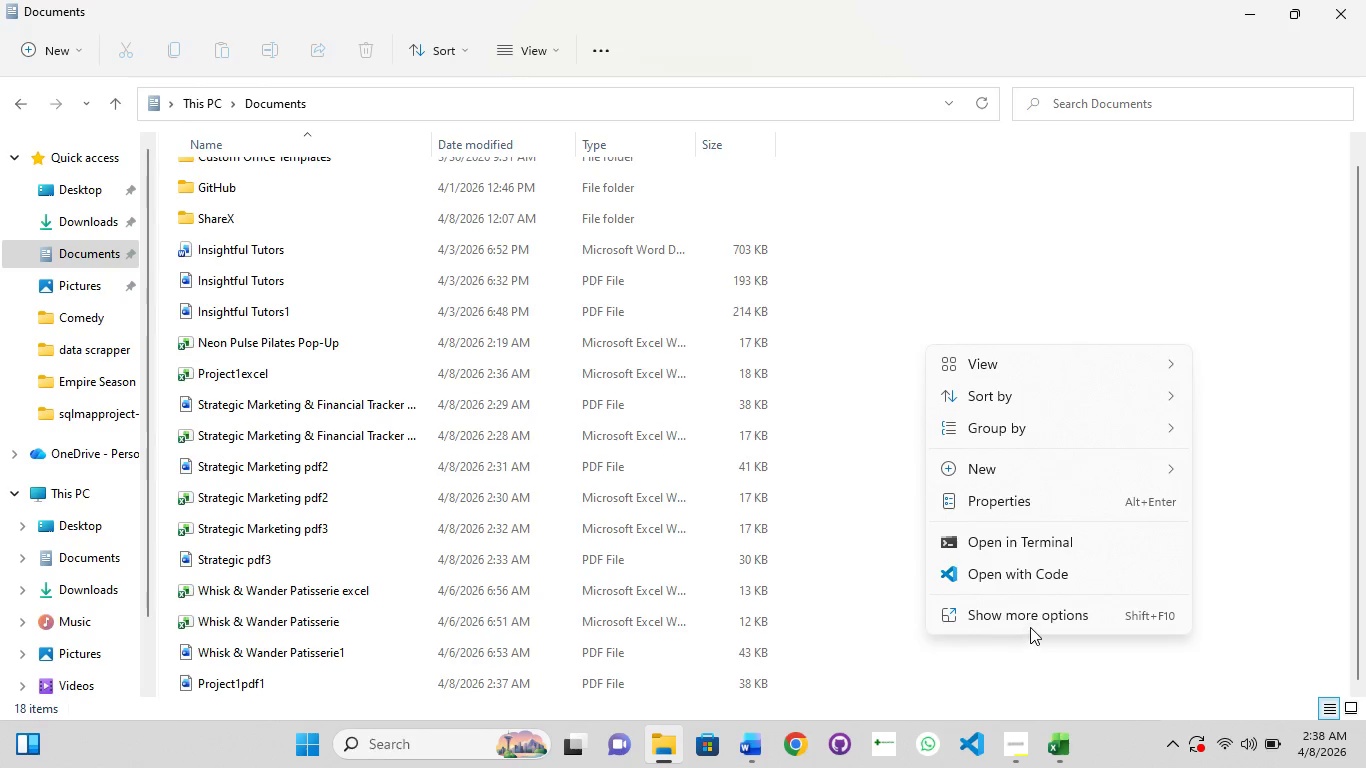 
left_click([1031, 621])
 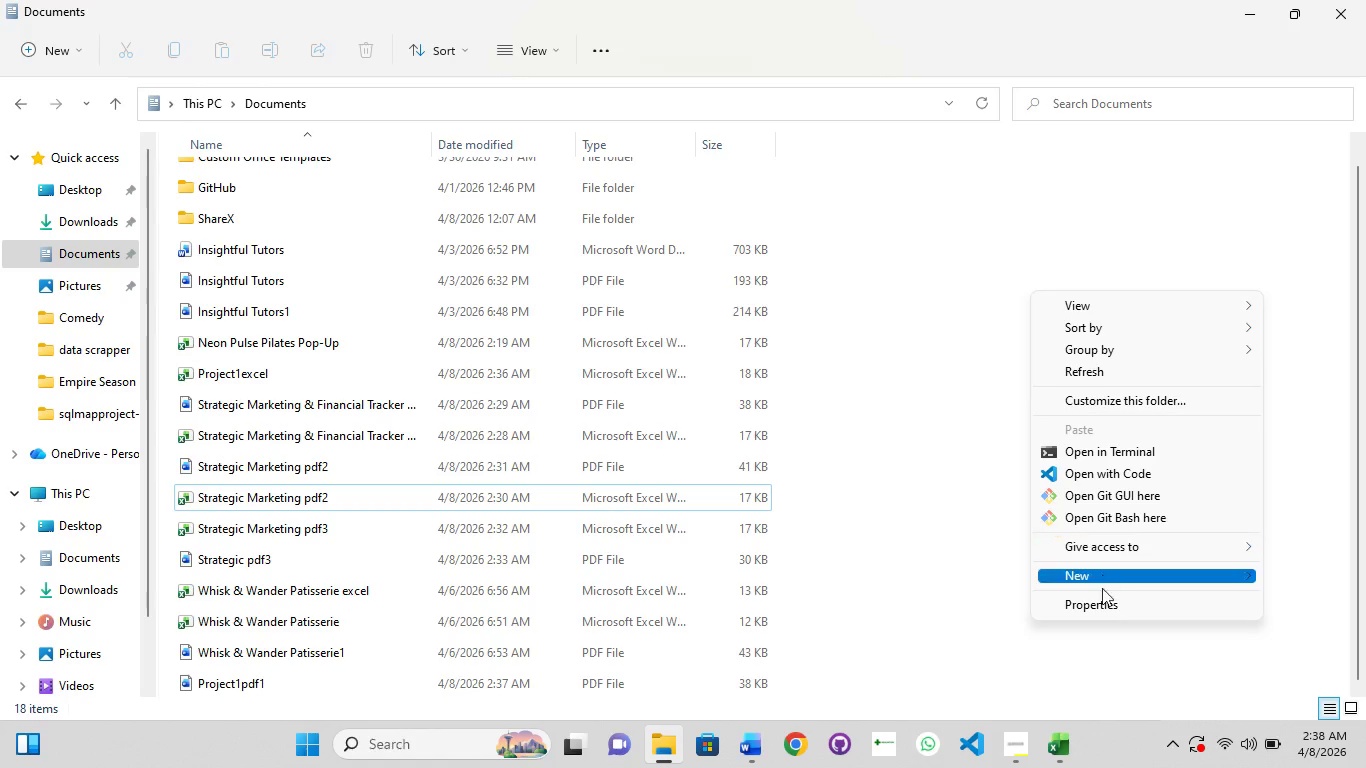 
left_click([957, 357])
 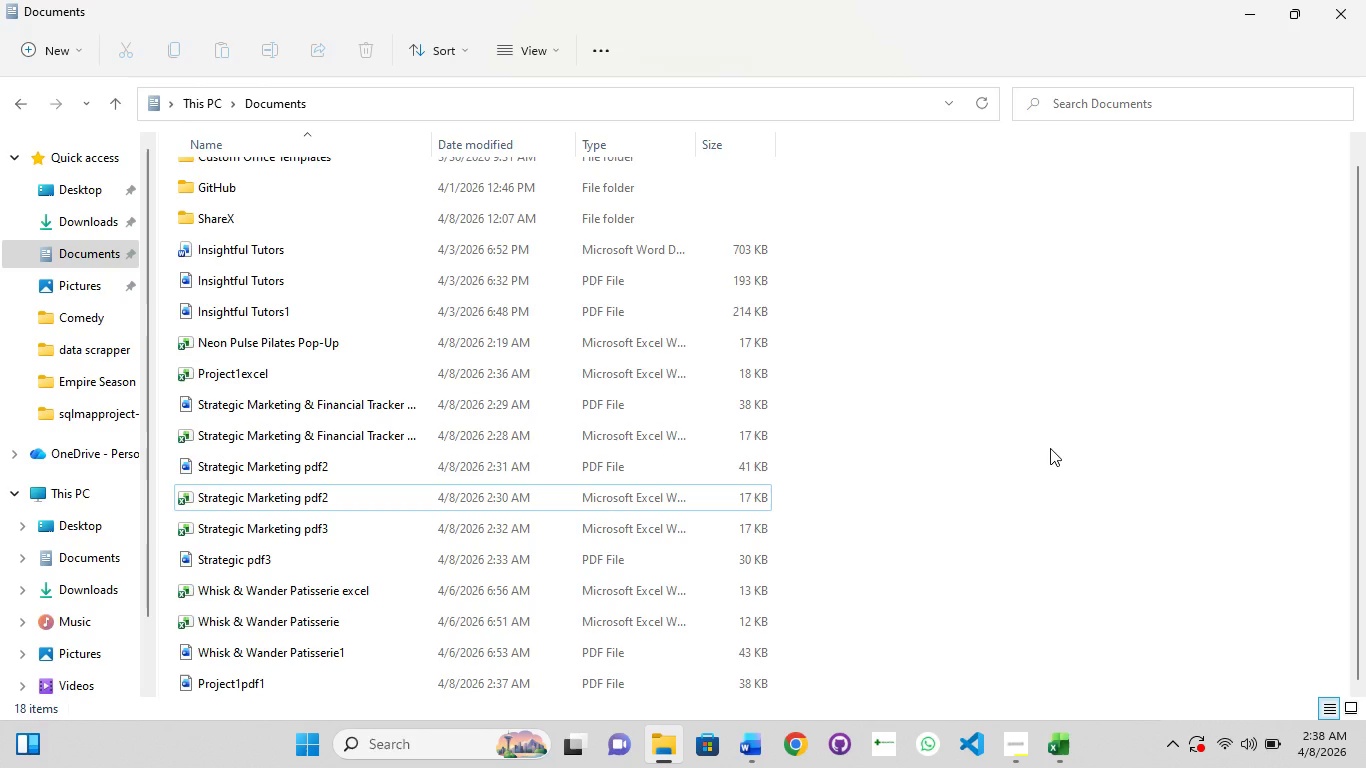 
key(Control+F5)
 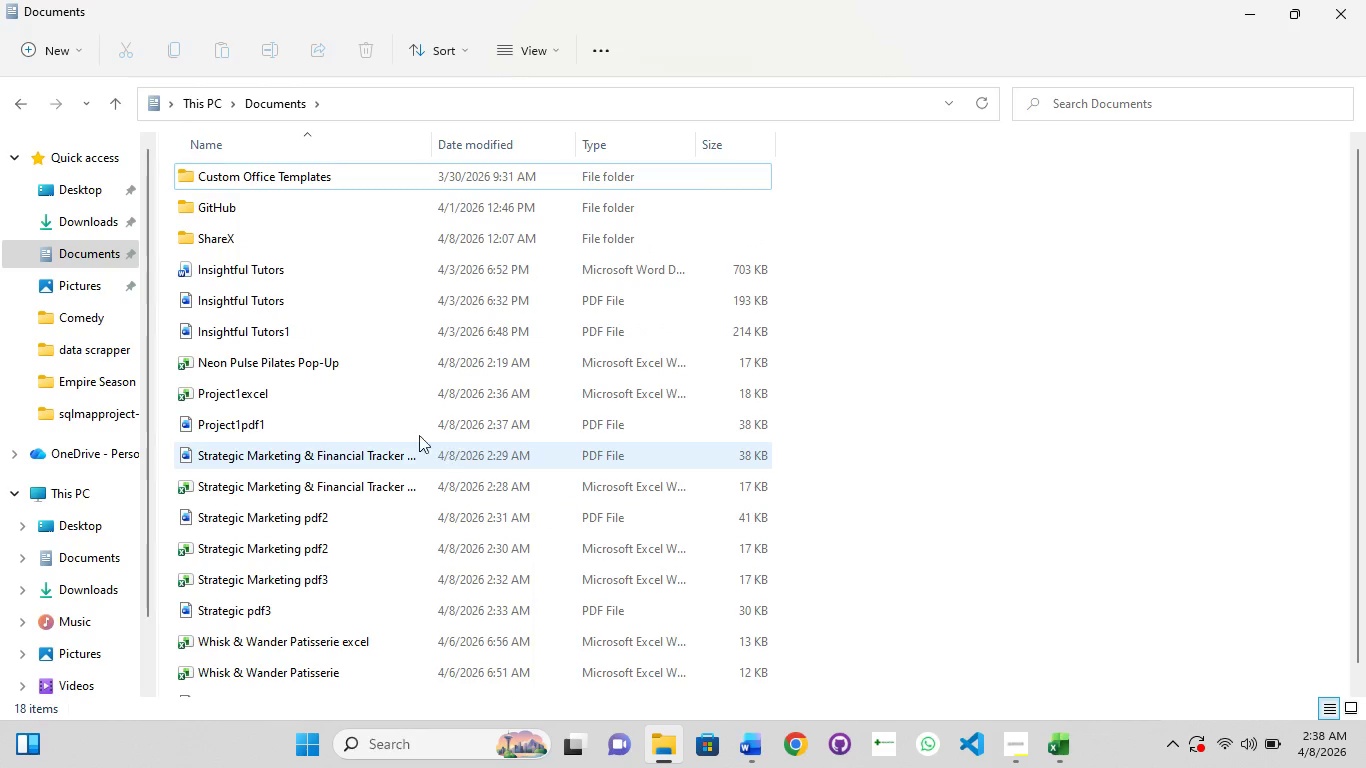 
double_click([392, 422])
 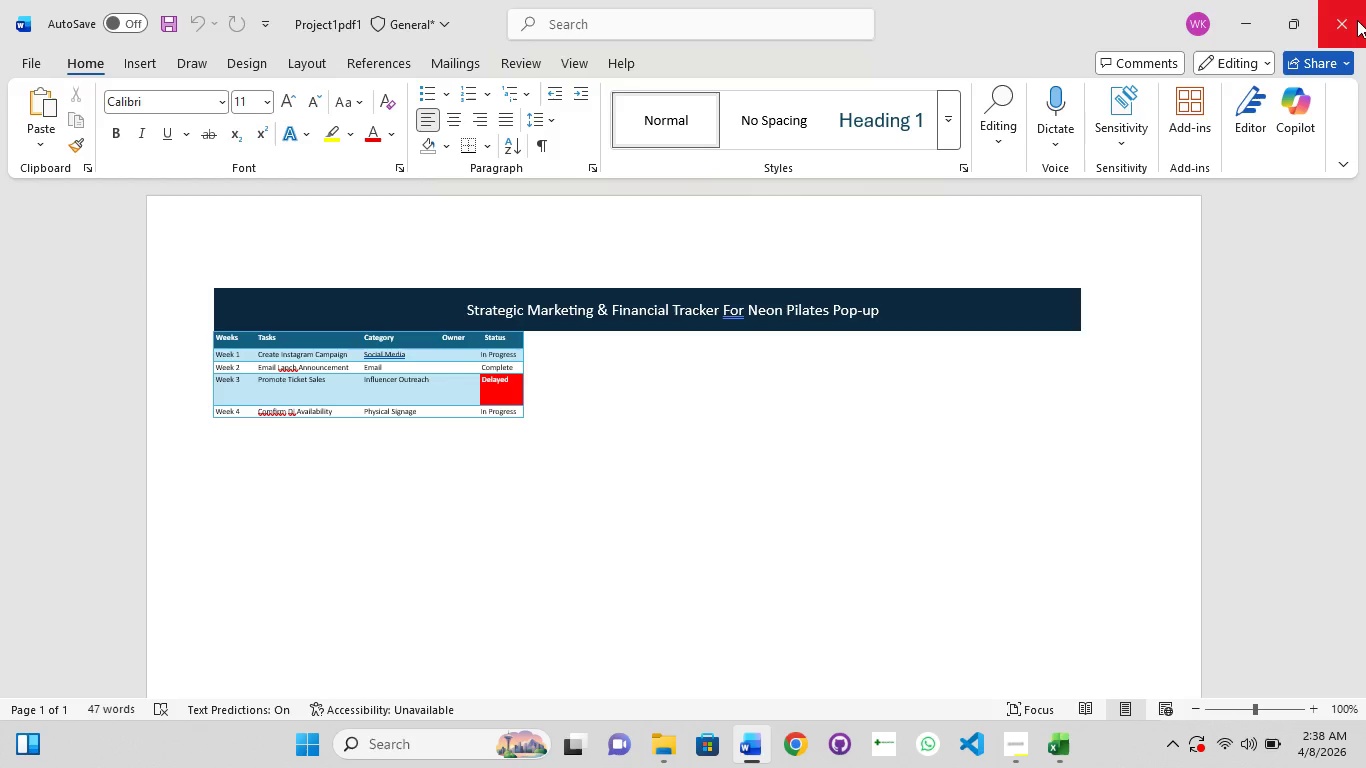 
wait(5.83)
 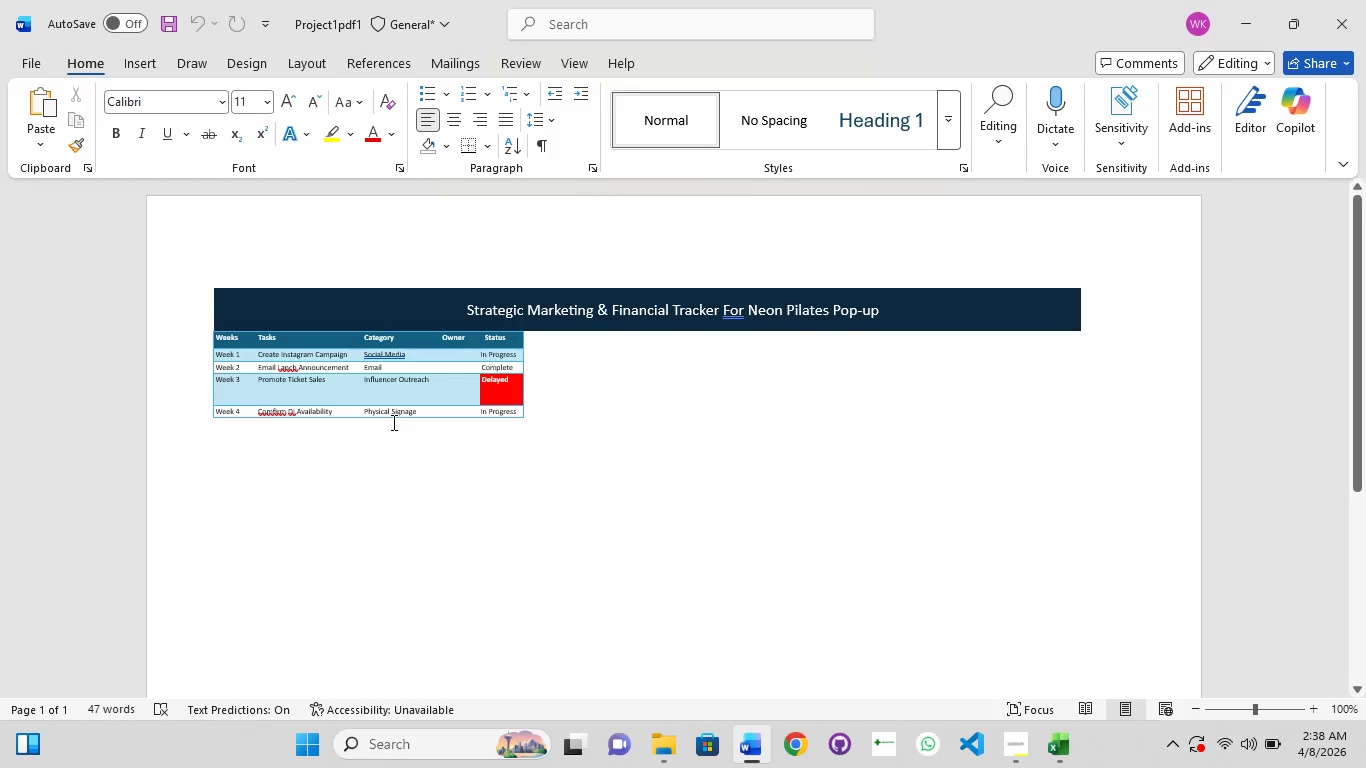 
left_click([1357, 20])
 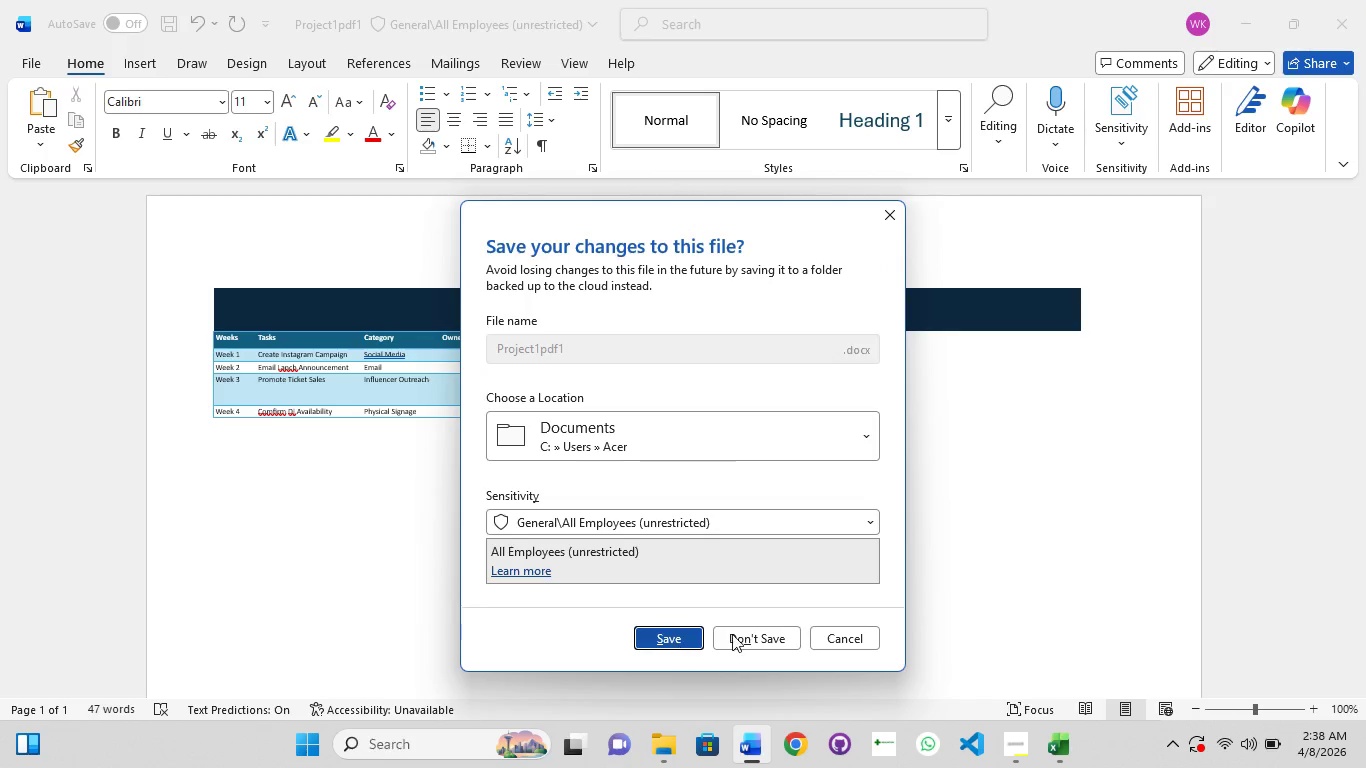 
left_click([760, 636])
 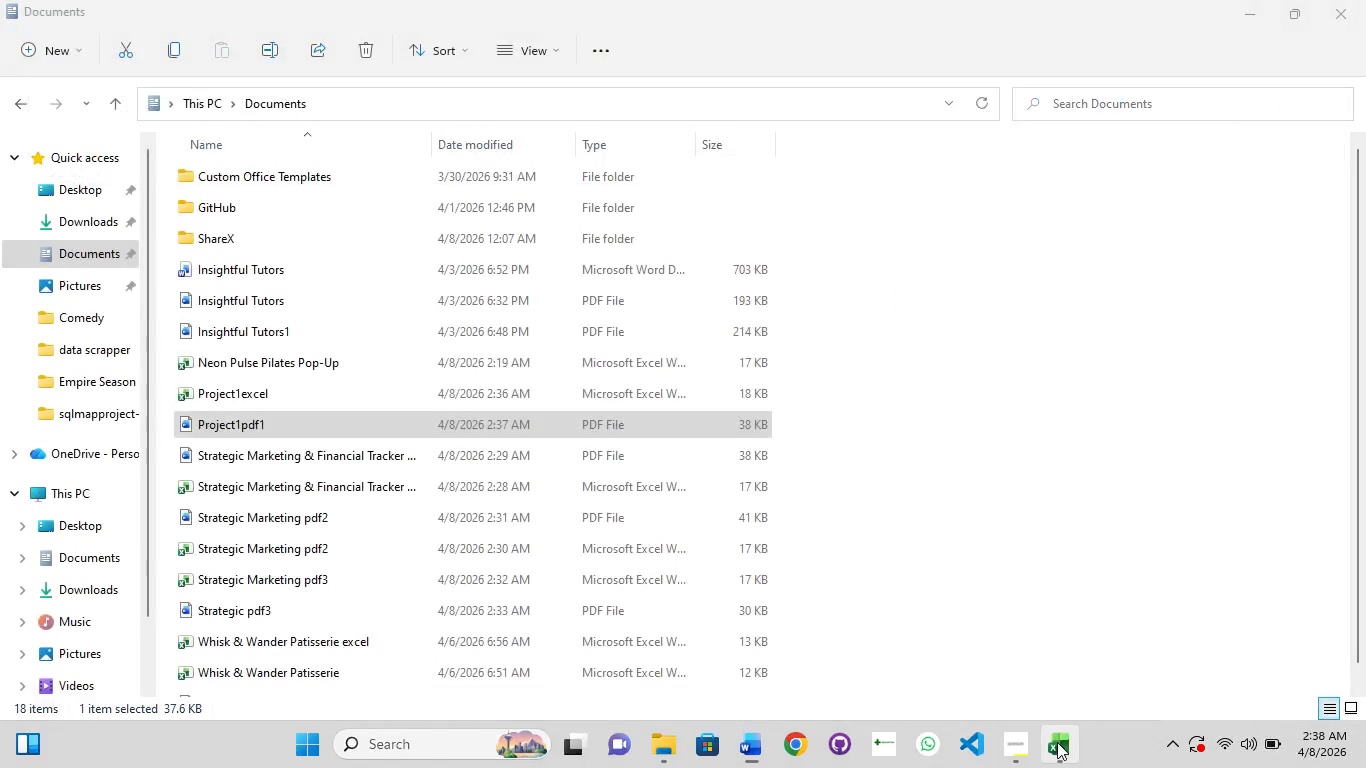 
left_click([1055, 754])
 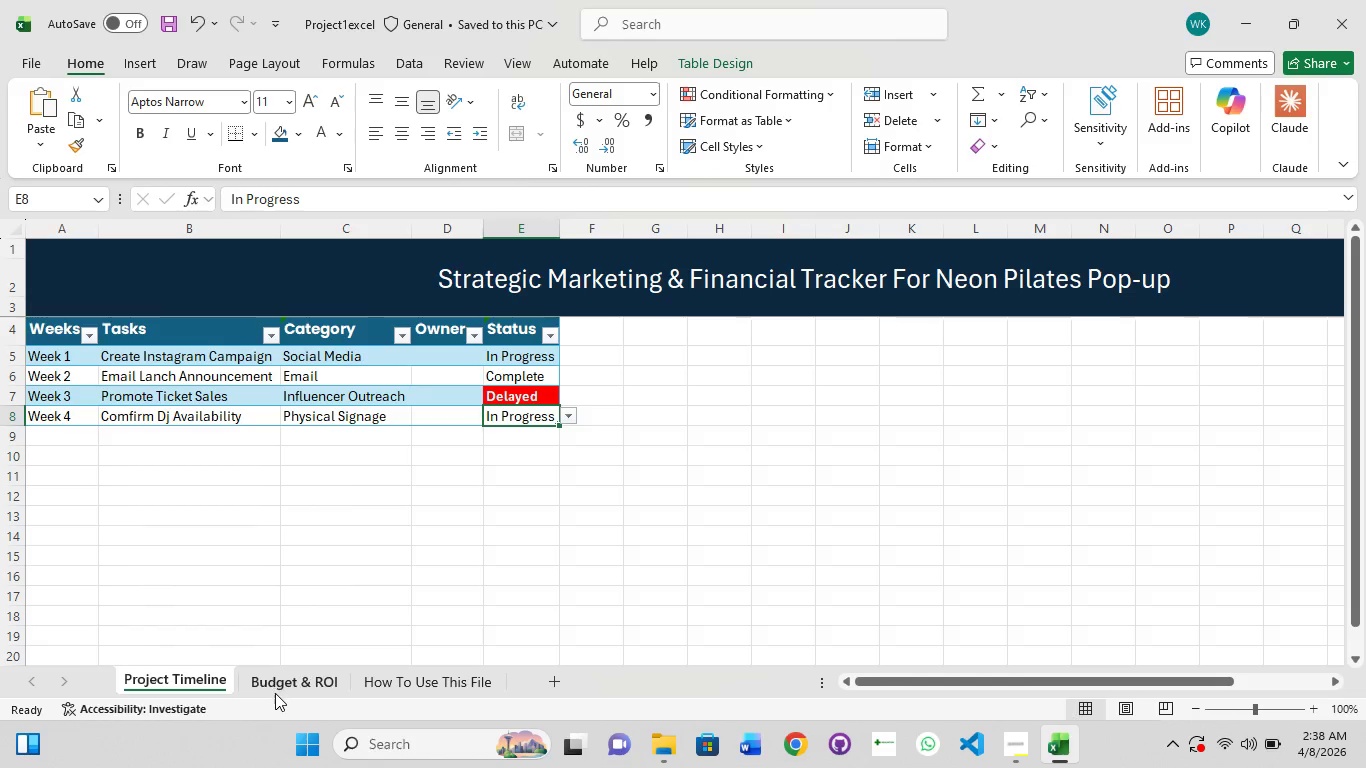 
left_click([309, 690])
 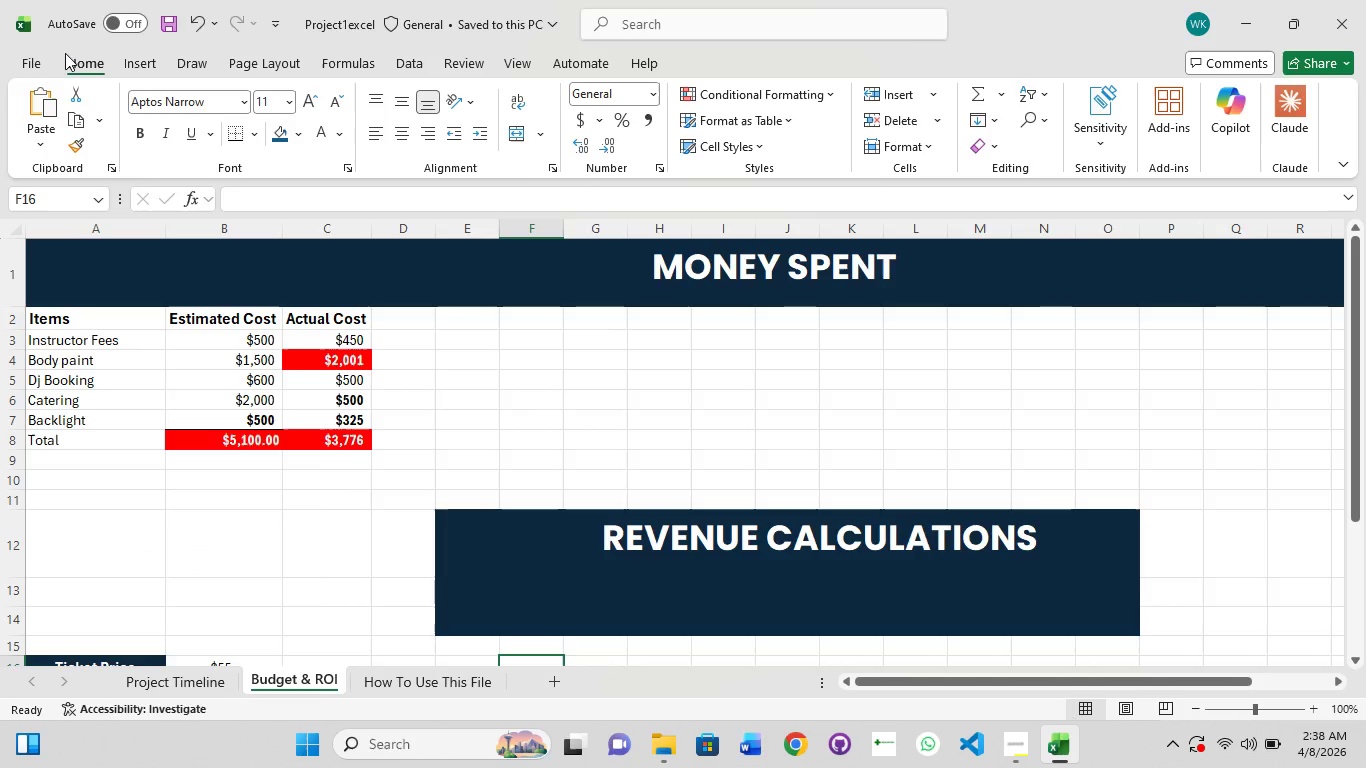 
left_click([26, 64])
 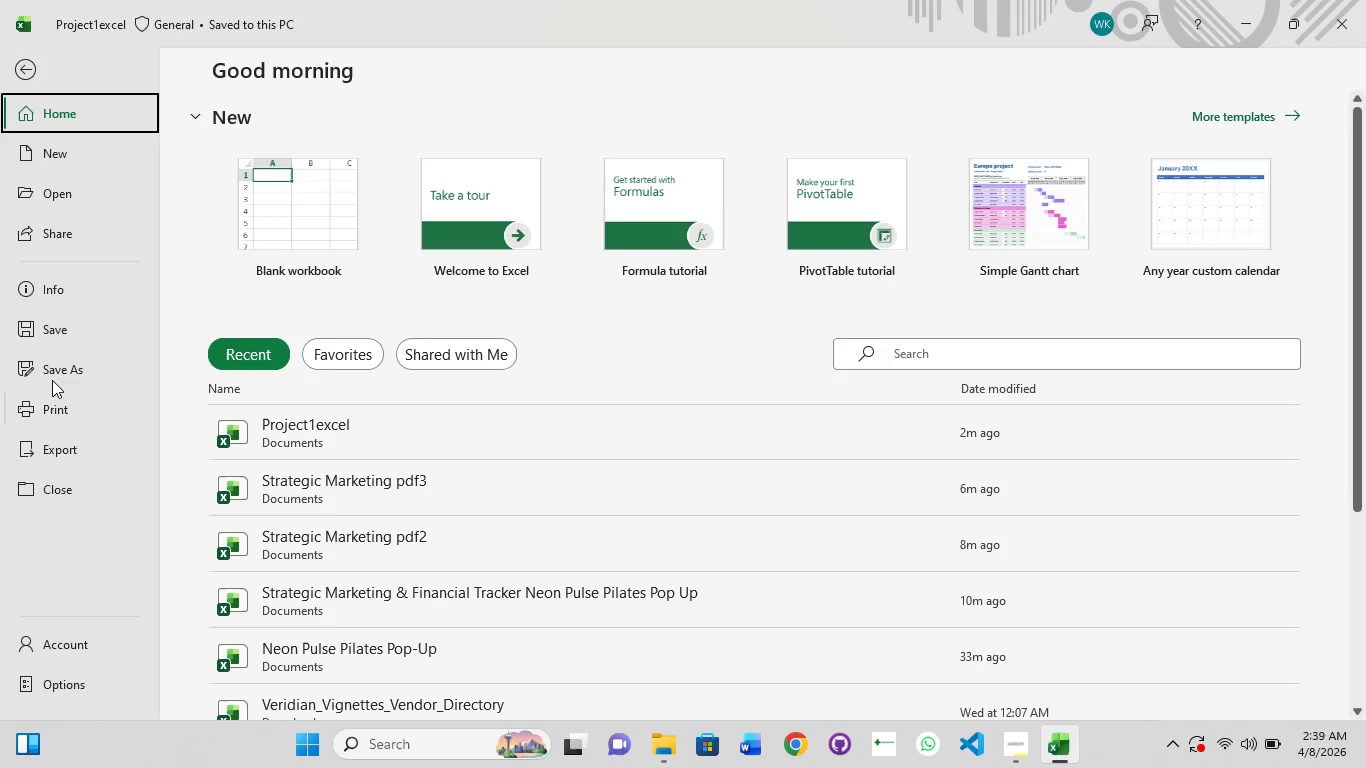 
left_click([64, 369])
 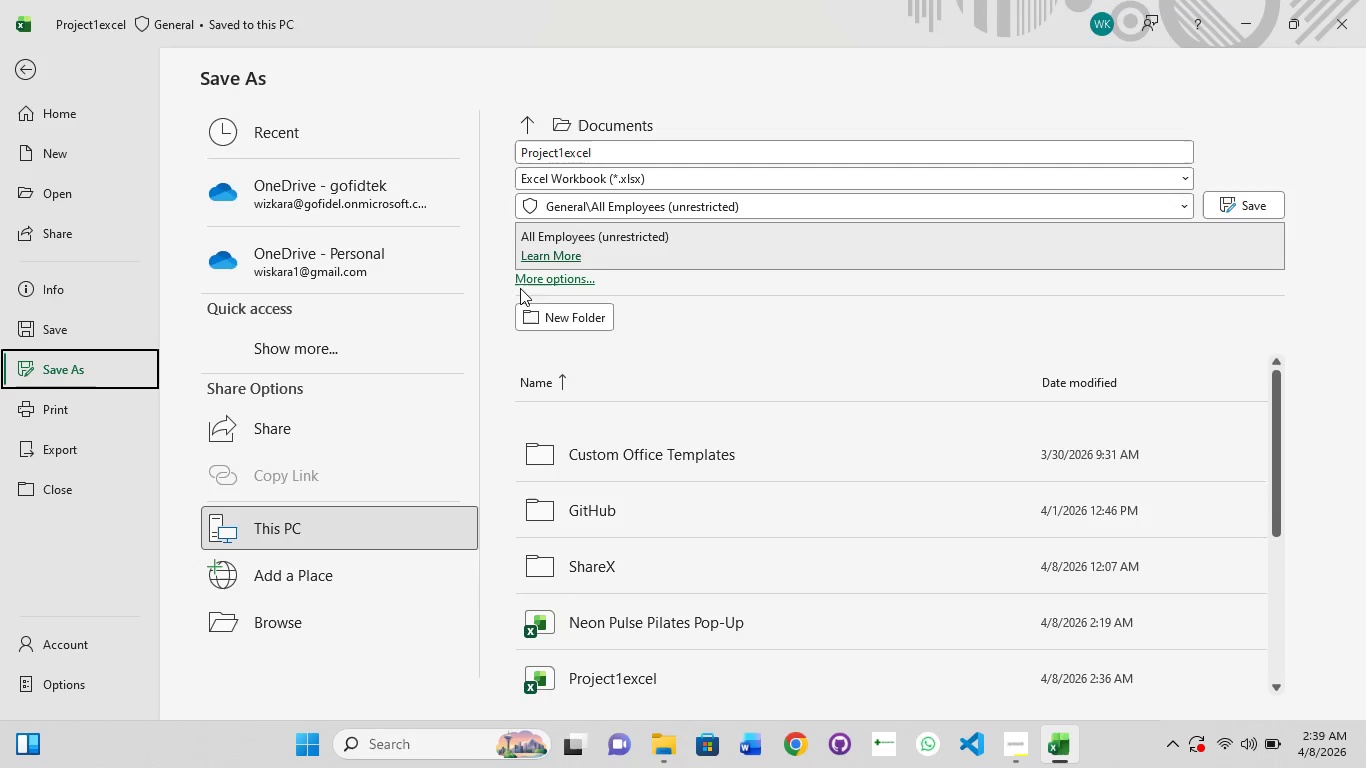 
left_click([553, 282])
 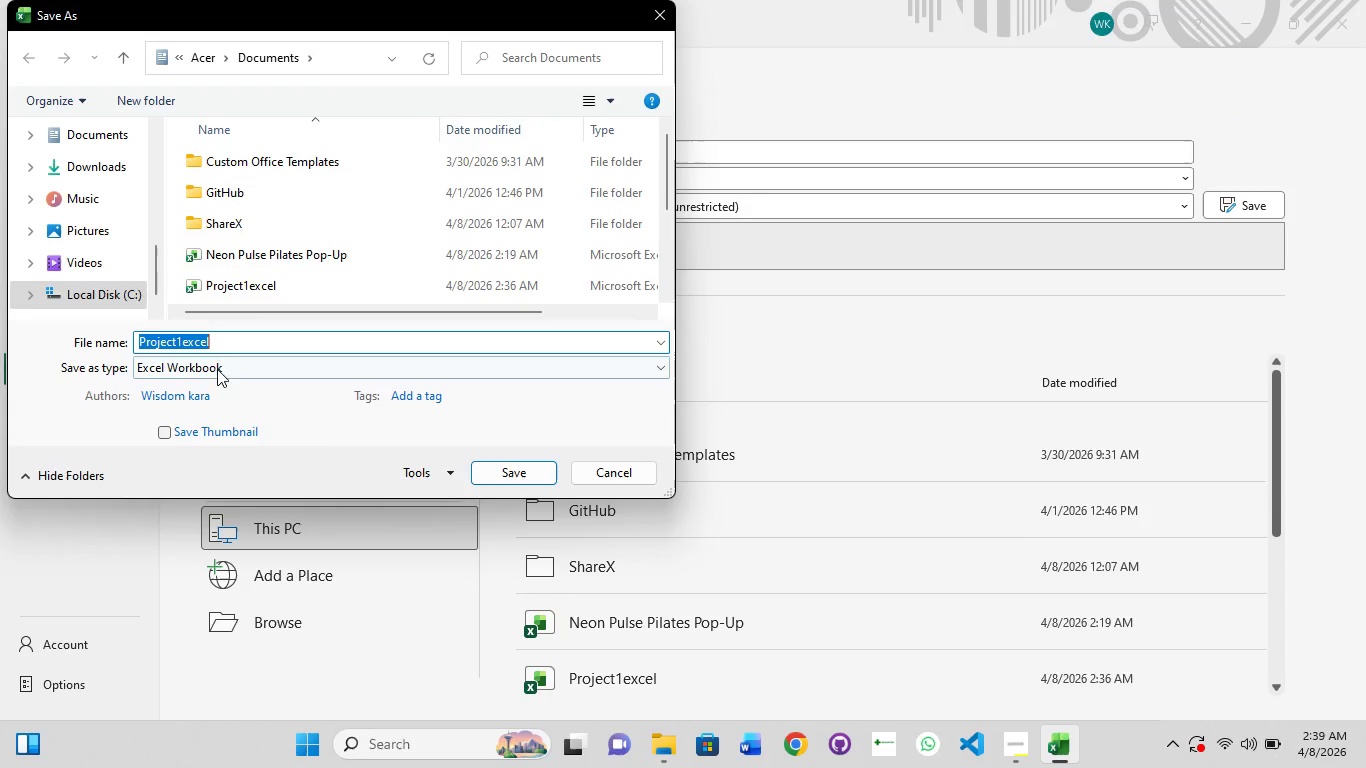 
left_click([242, 361])
 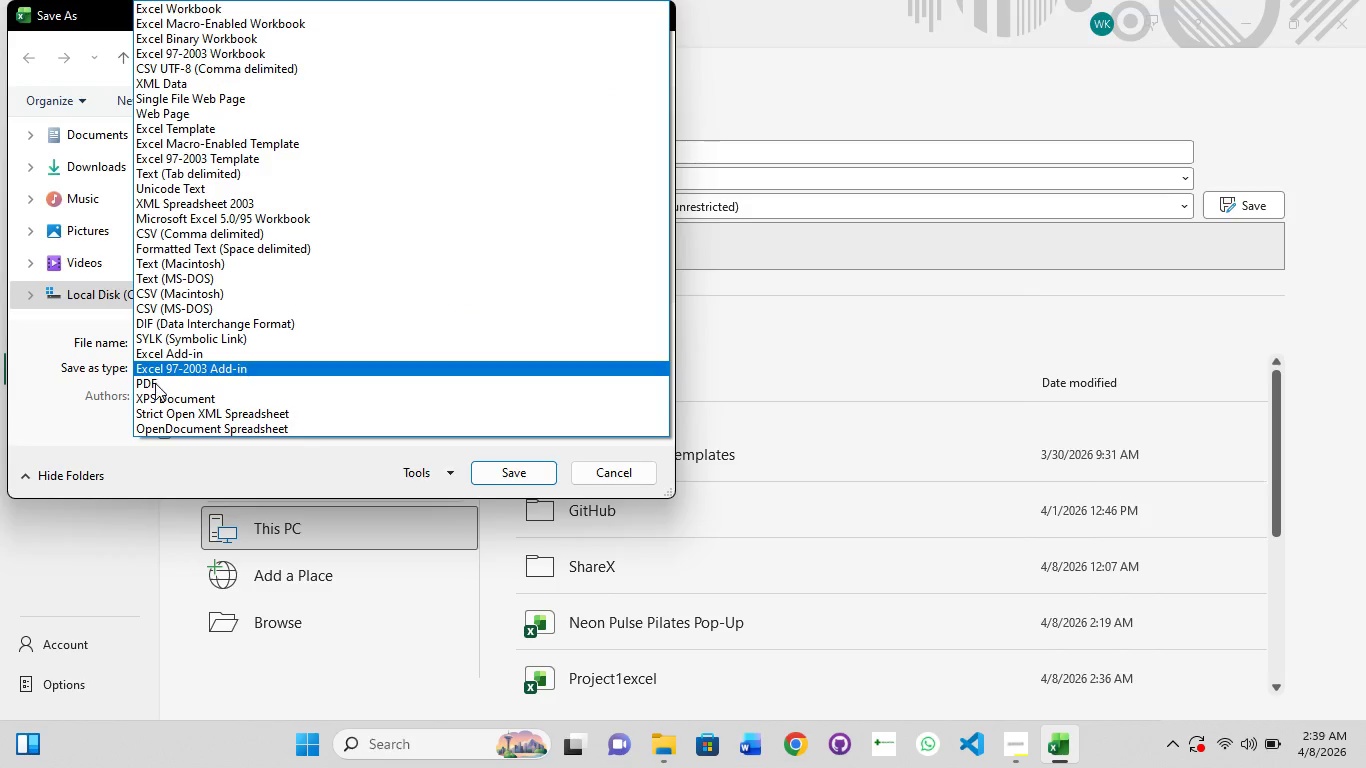 
left_click([155, 384])
 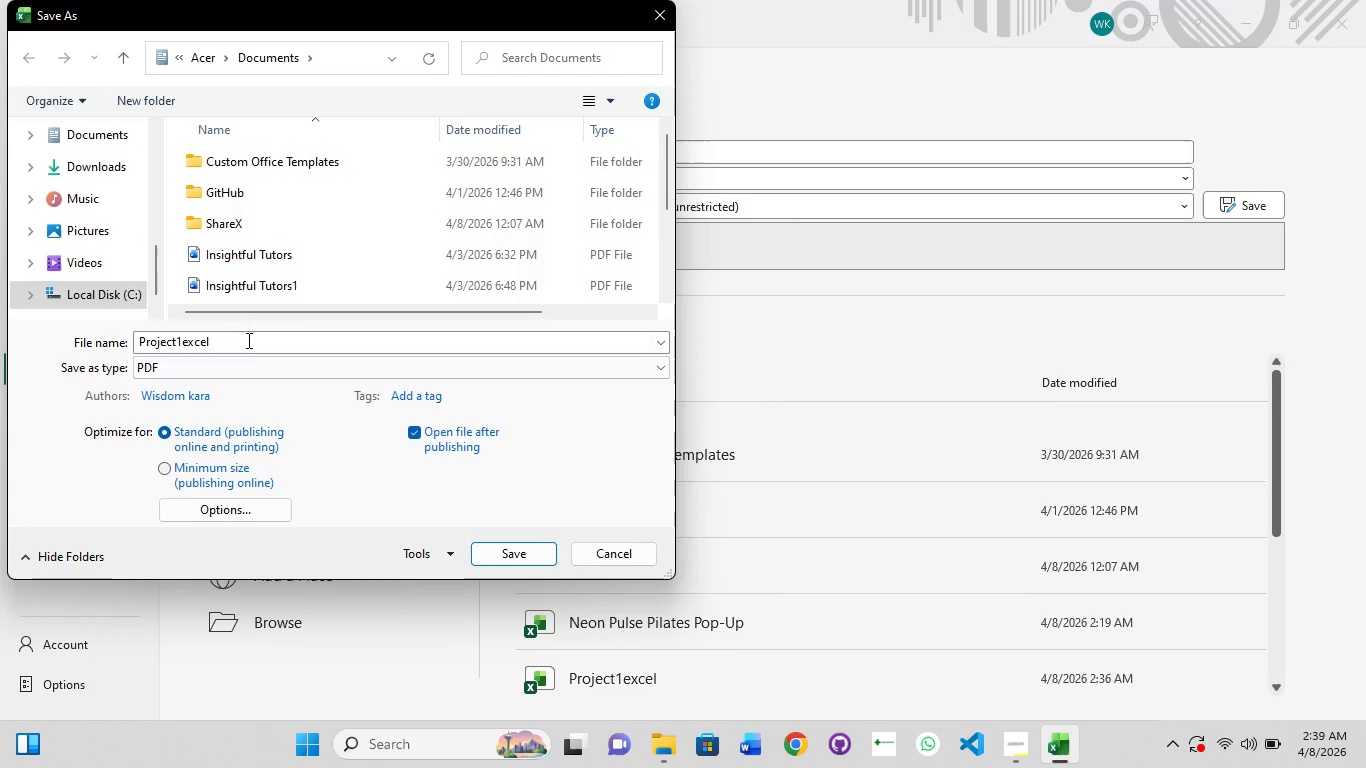 
left_click([233, 344])
 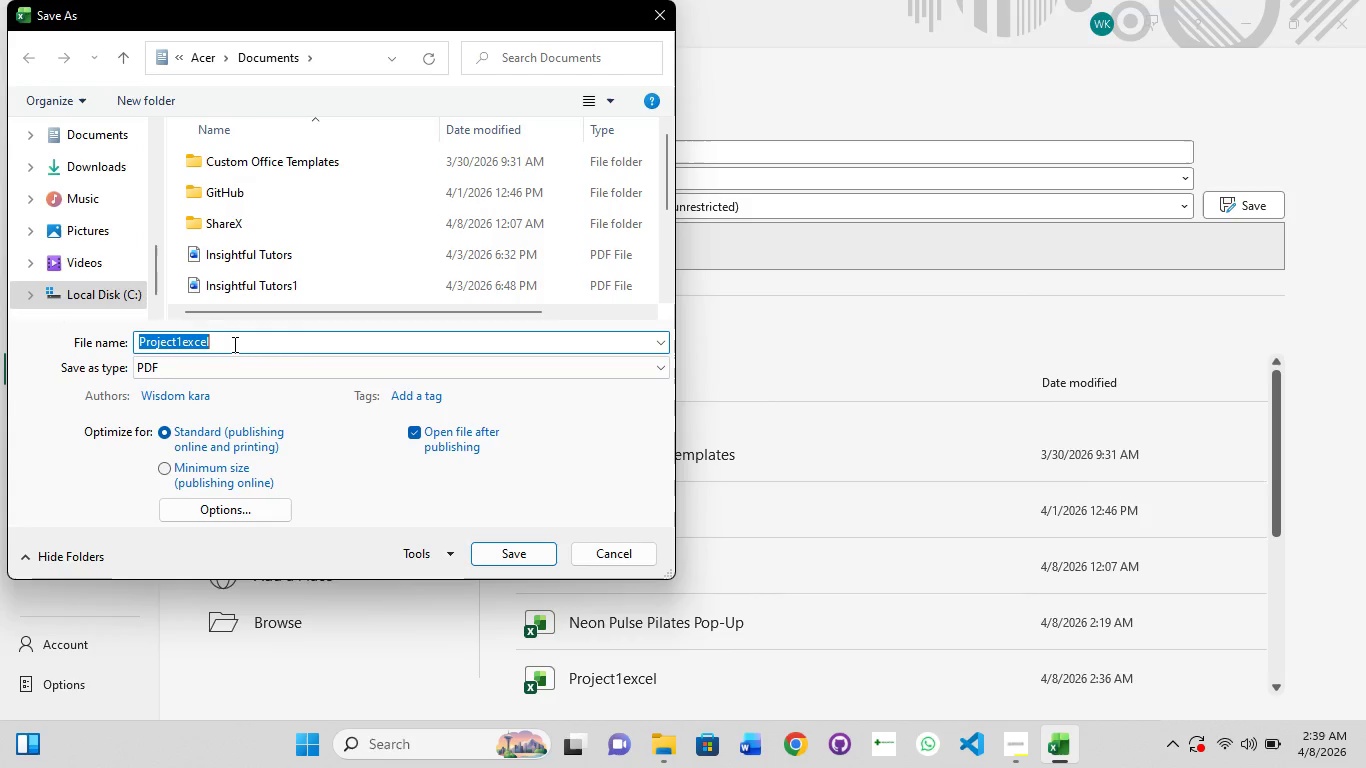 
key(ArrowRight)
 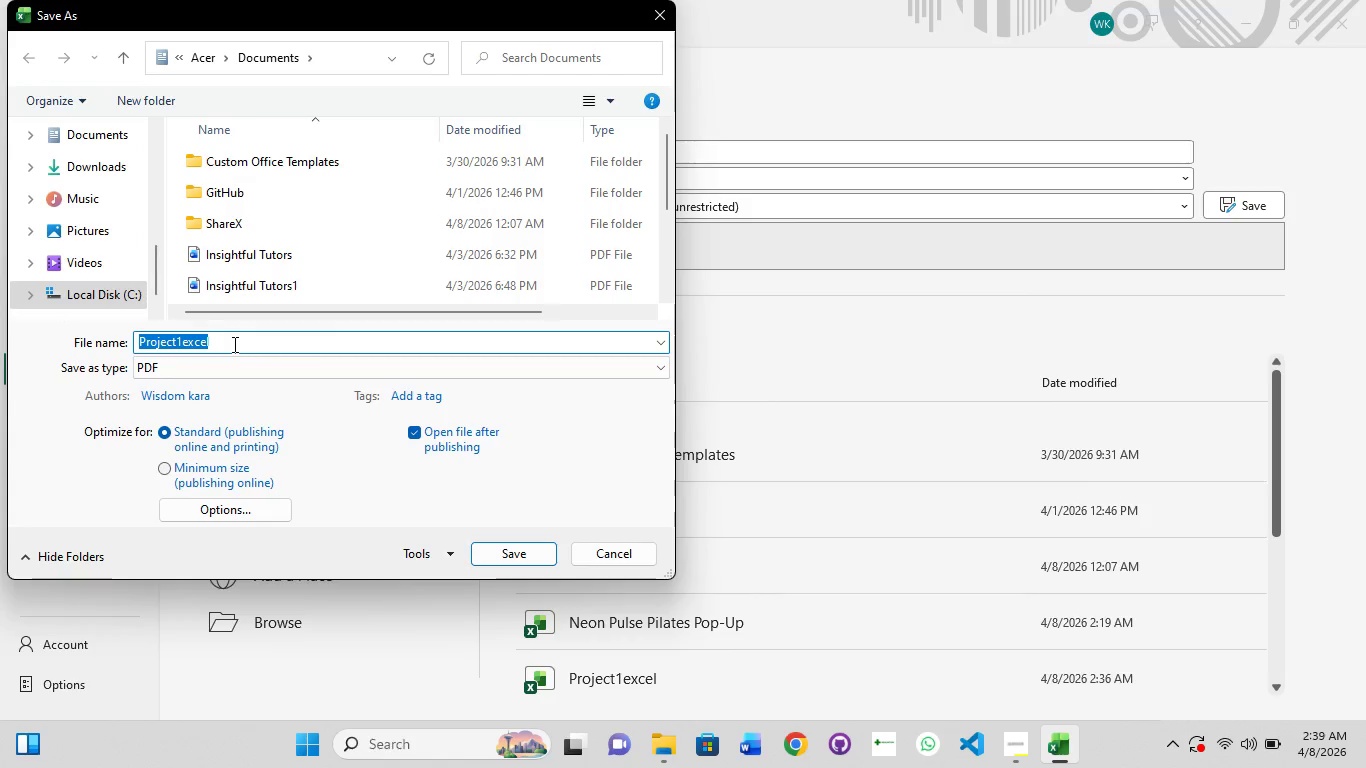 
key(Backspace)
key(Backspace)
key(Backspace)
key(Backspace)
key(Backspace)
type(pdf2)
 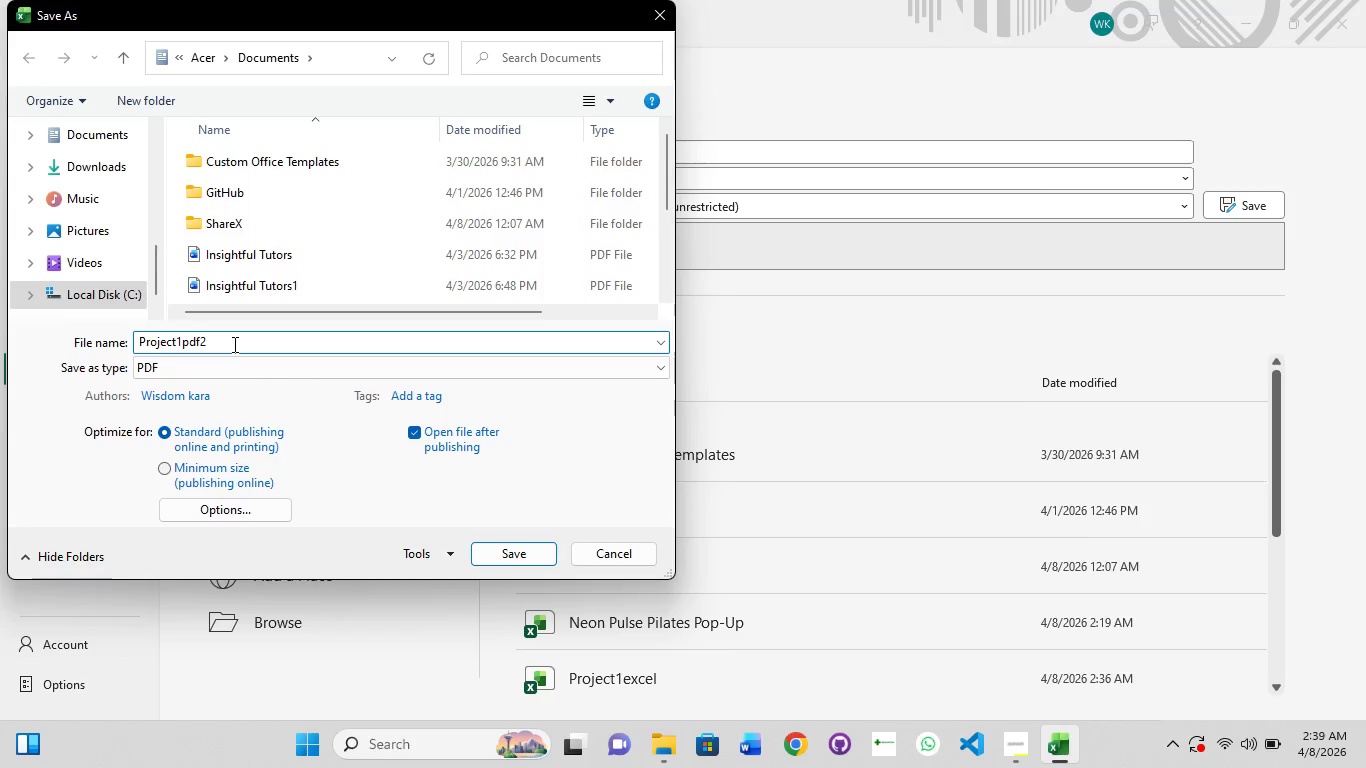 
key(Enter)
 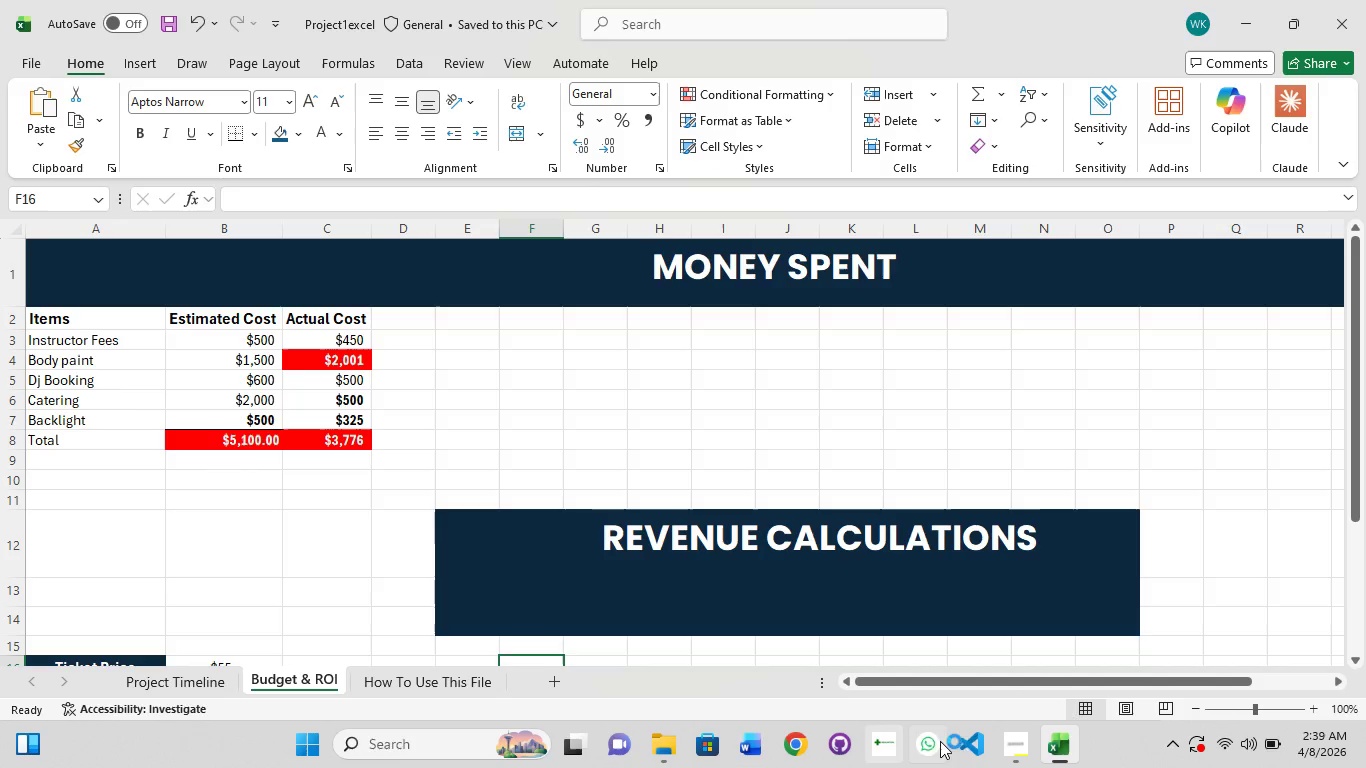 
mouse_move([1006, 711])
 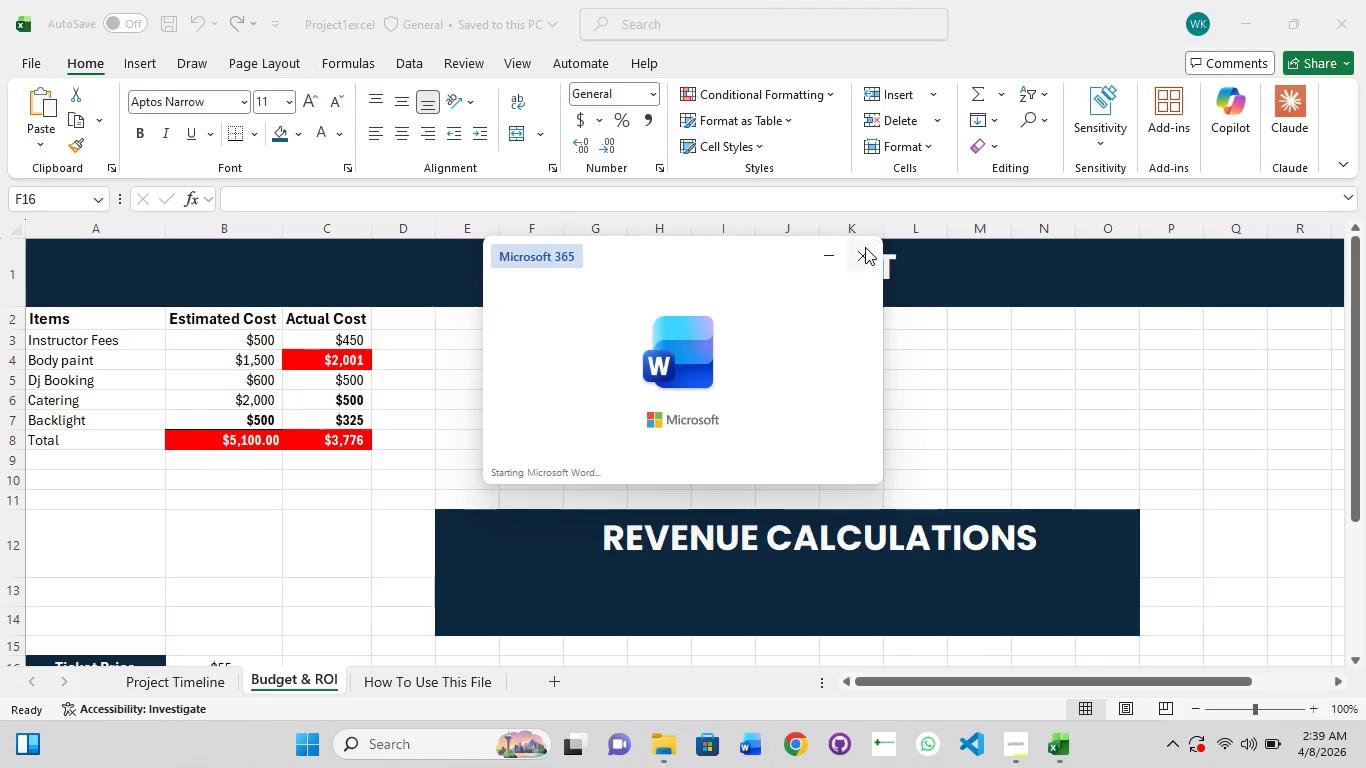 
left_click([865, 251])
 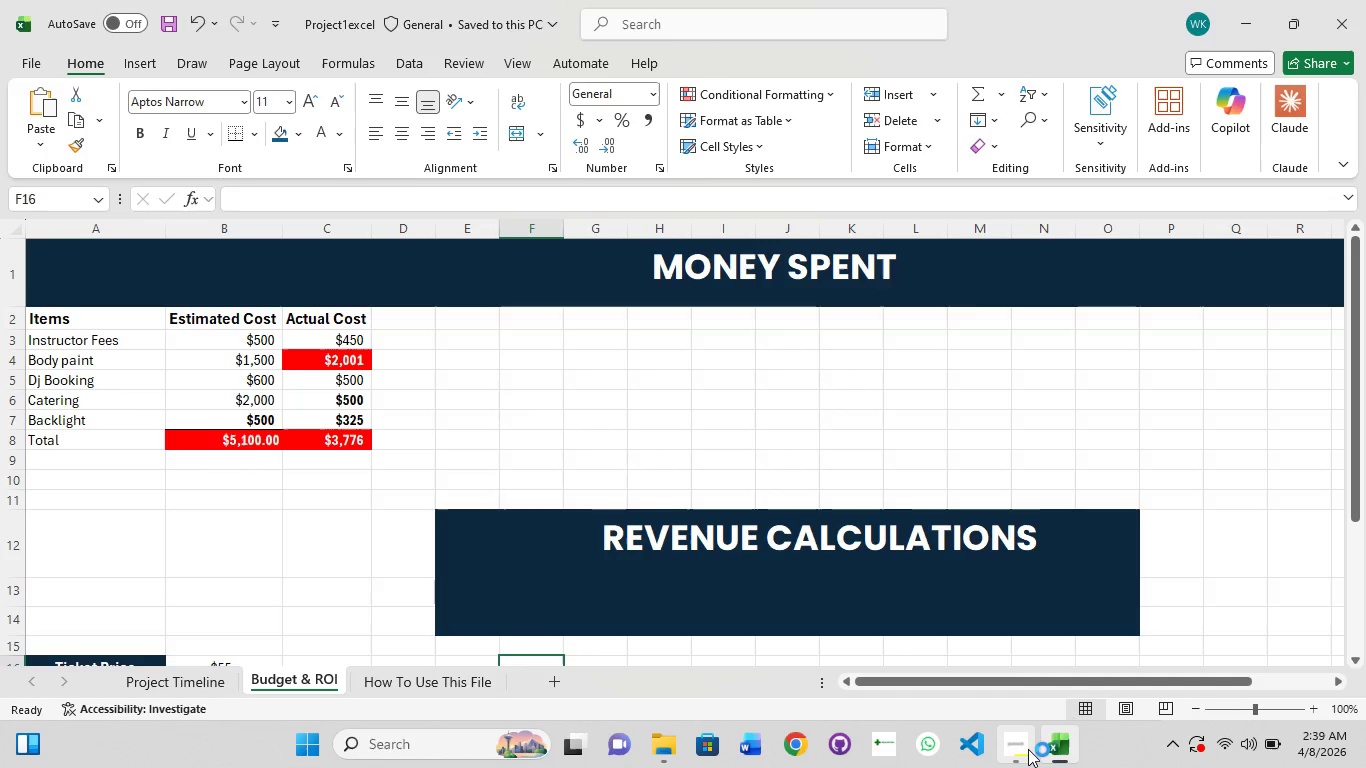 
left_click([1019, 749])